 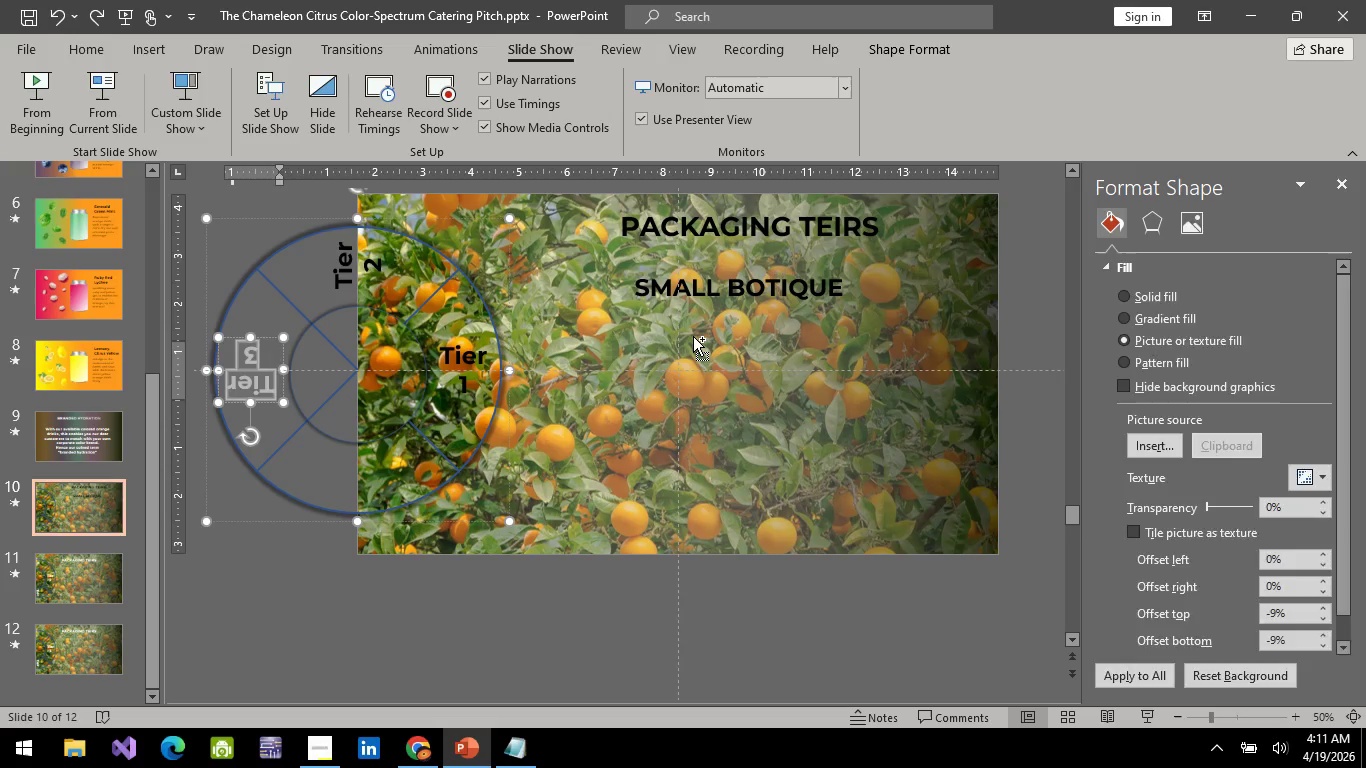 
key(Control+Z)
 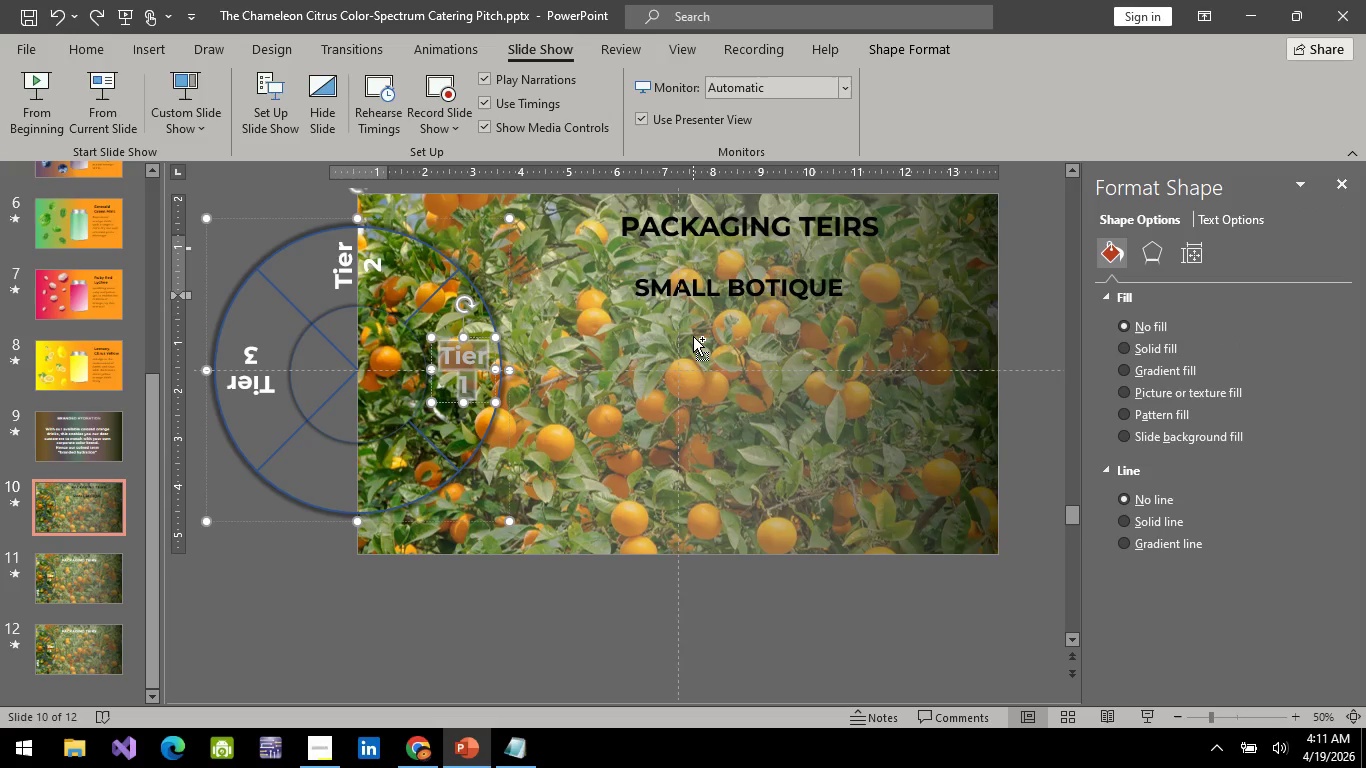 
key(Control+Z)
 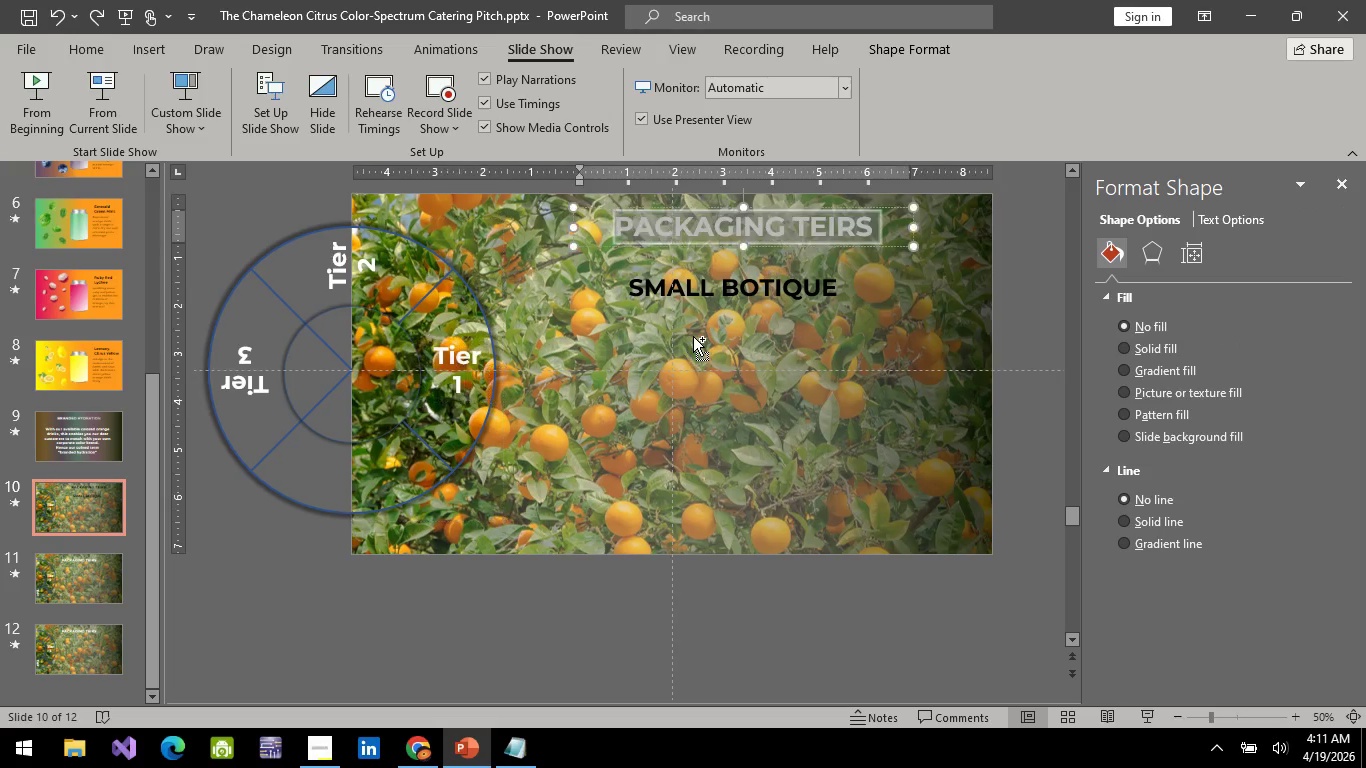 
key(Control+Z)
 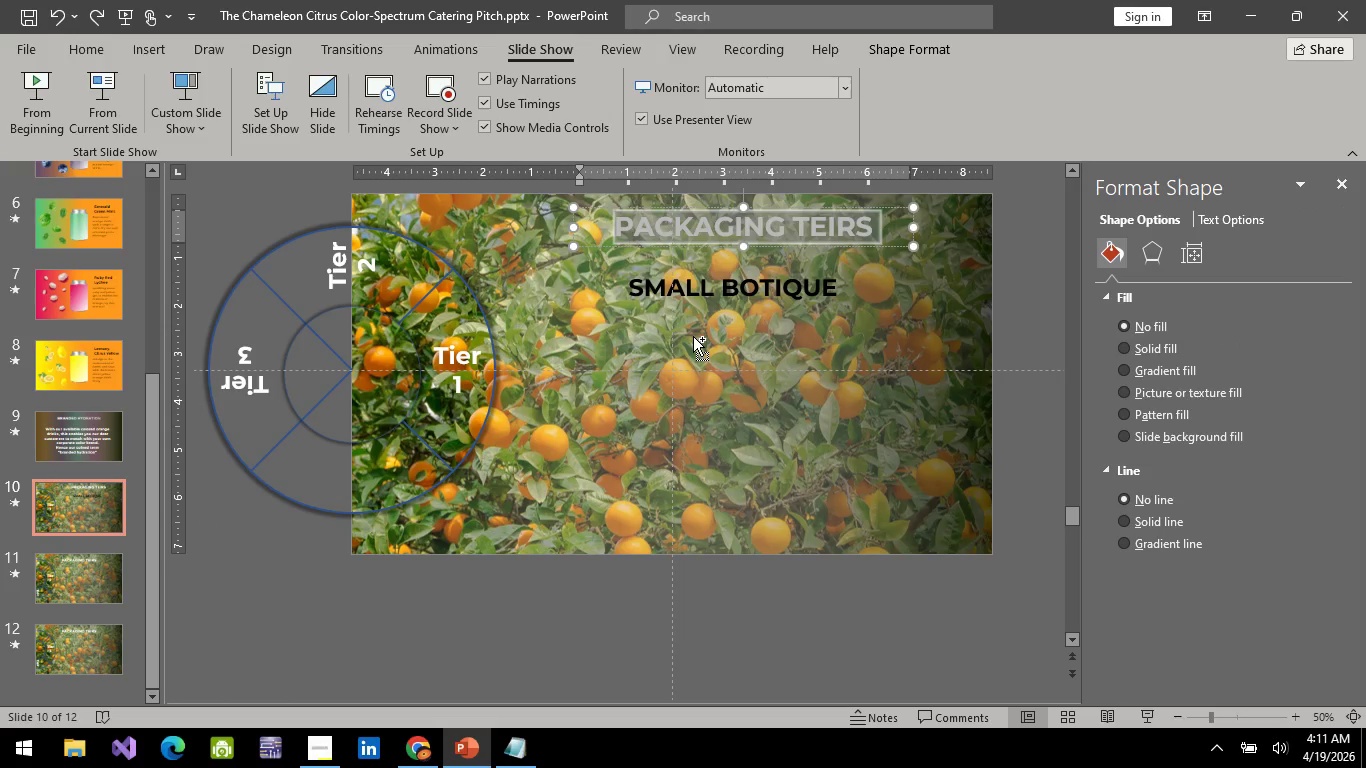 
key(Control+Z)
 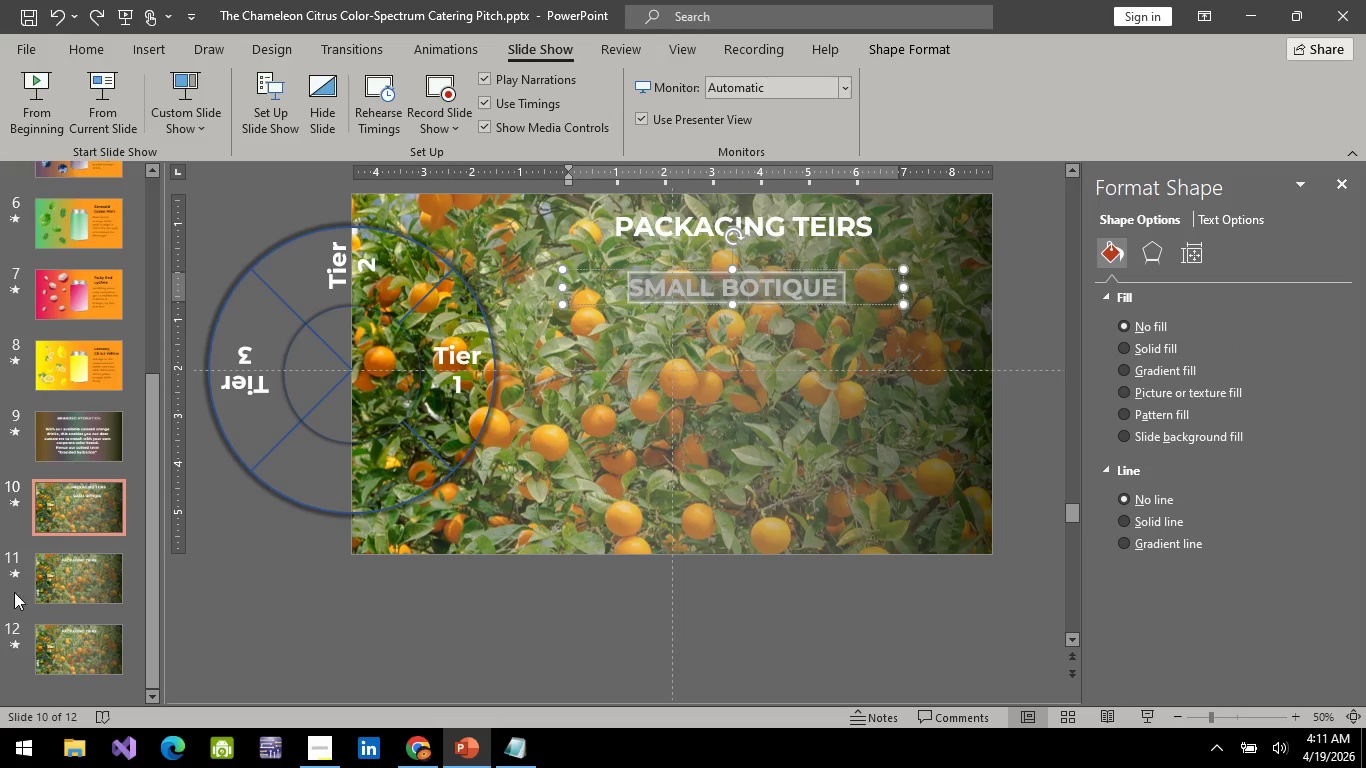 
left_click([46, 604])
 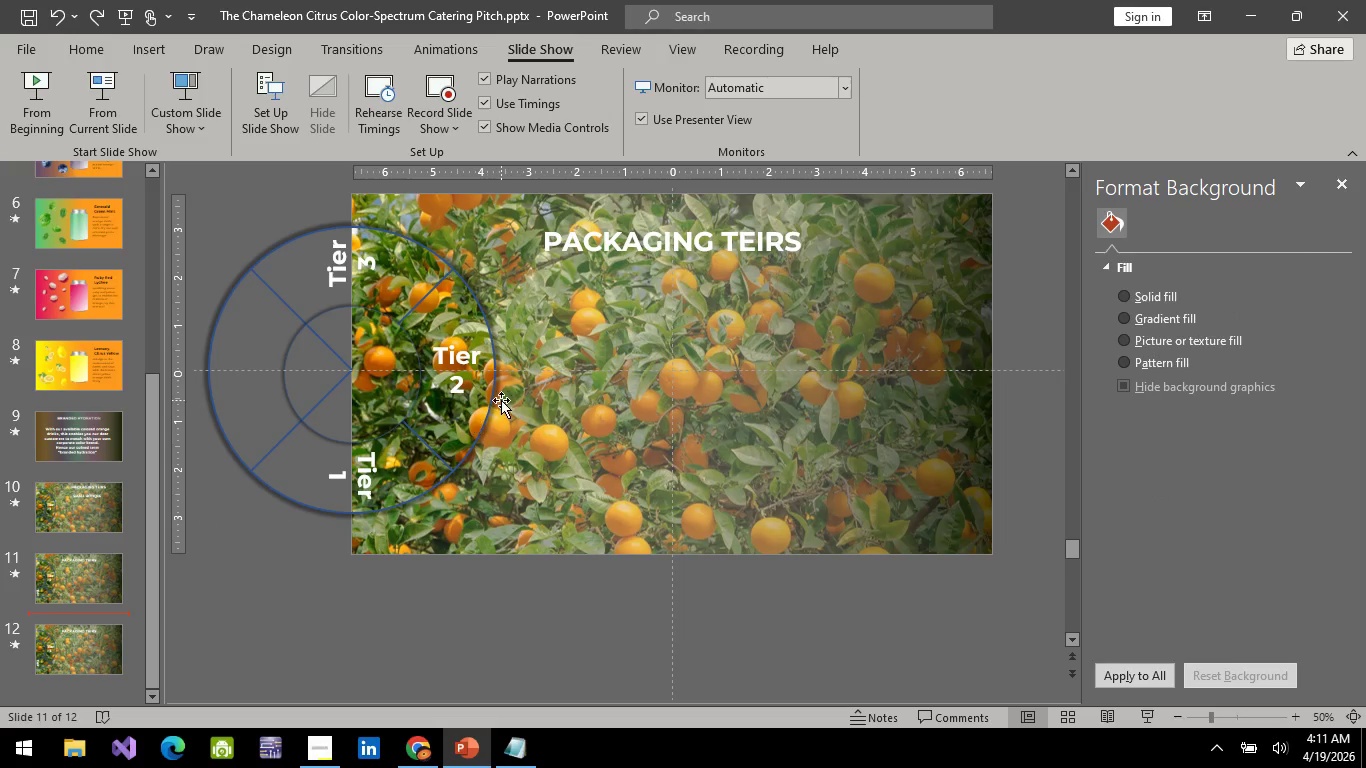 
left_click([664, 258])
 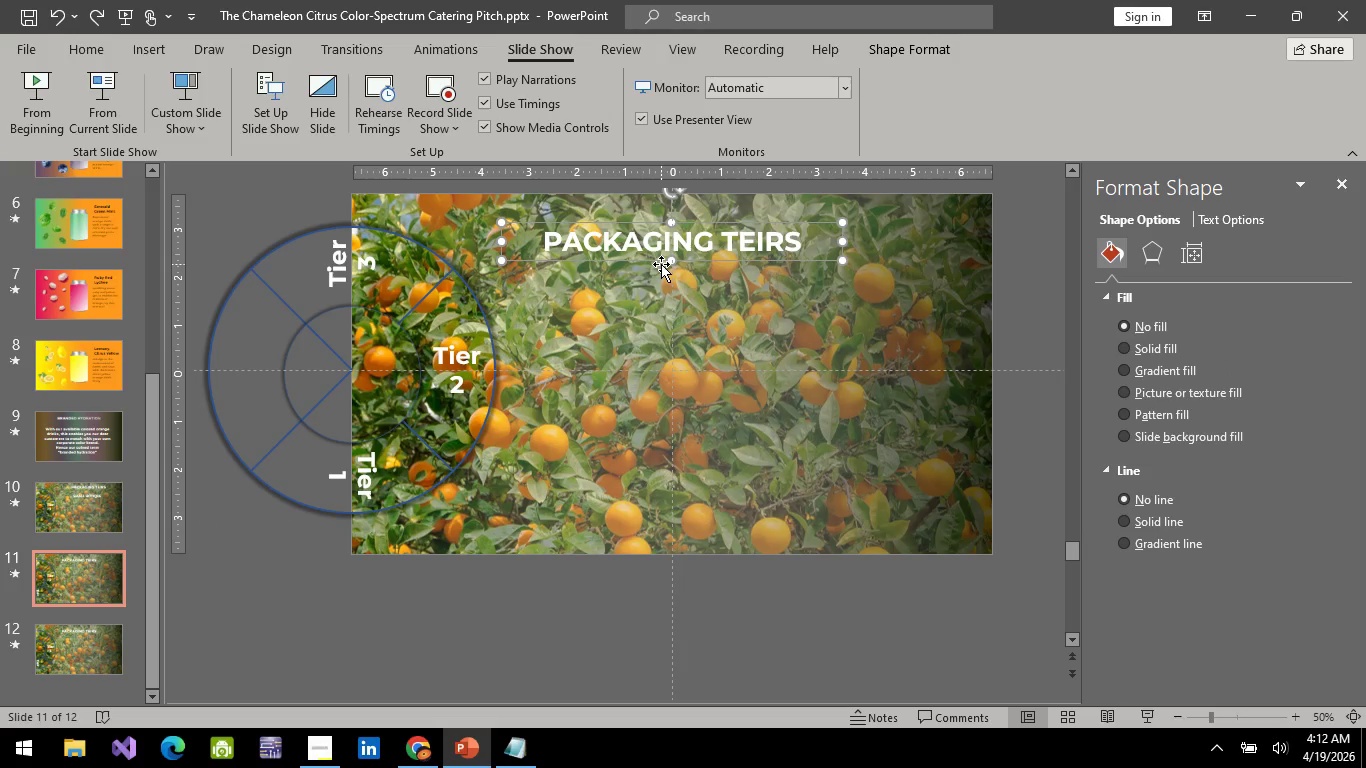 
key(Backspace)
 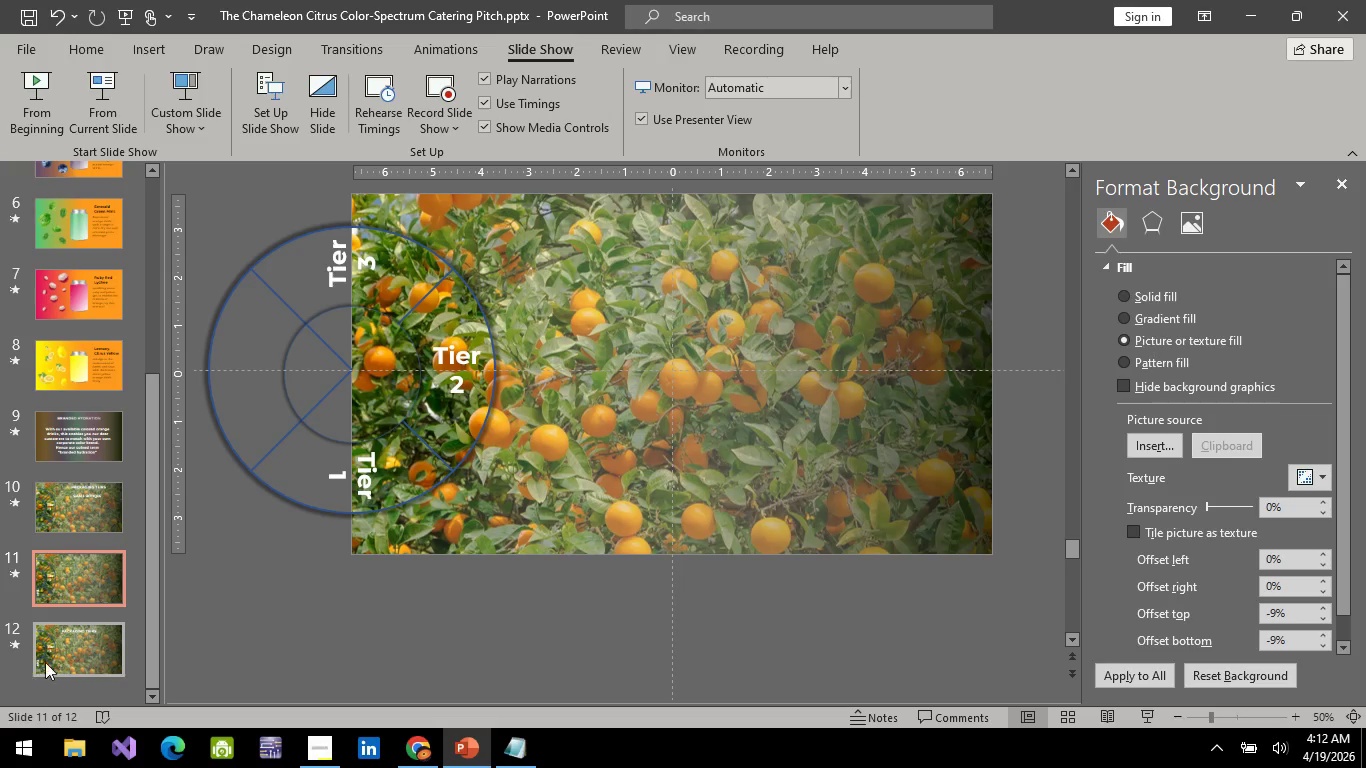 
left_click([49, 656])
 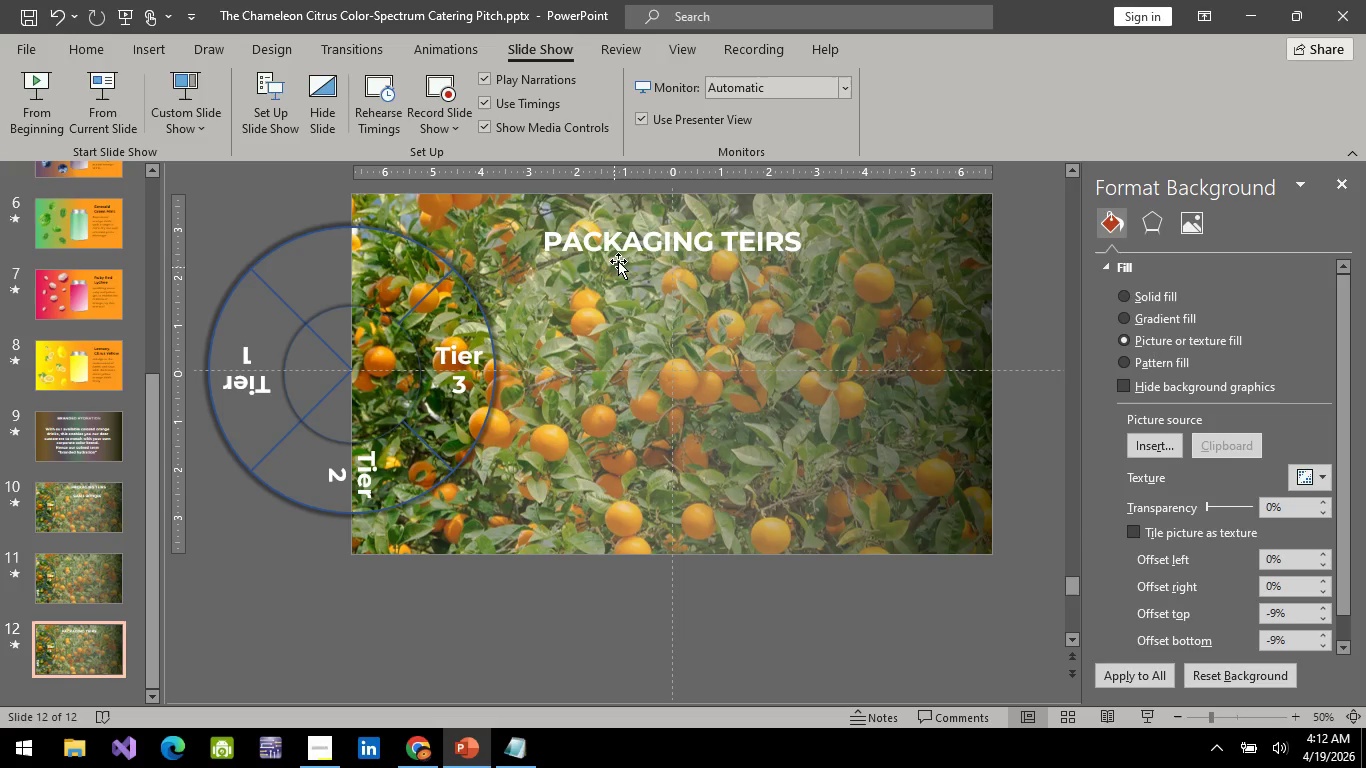 
left_click([626, 250])
 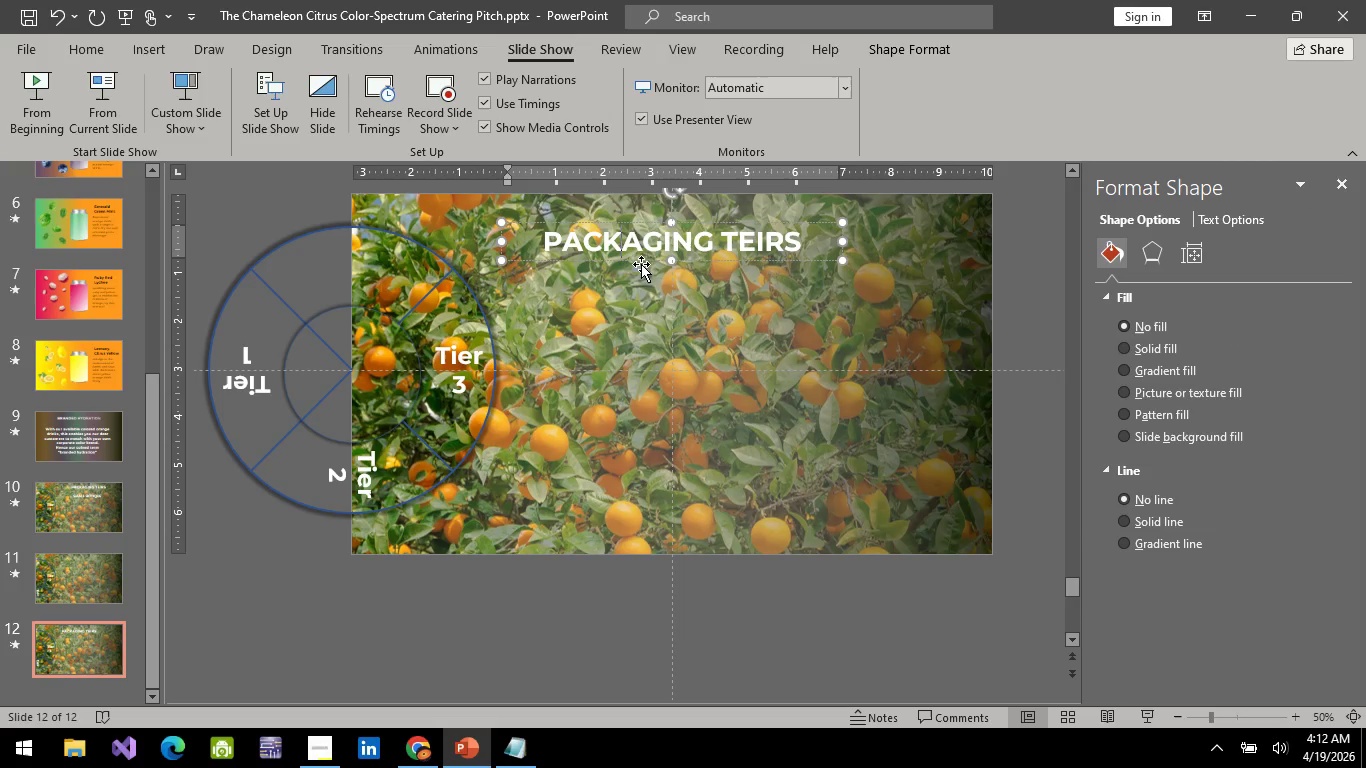 
left_click([641, 264])
 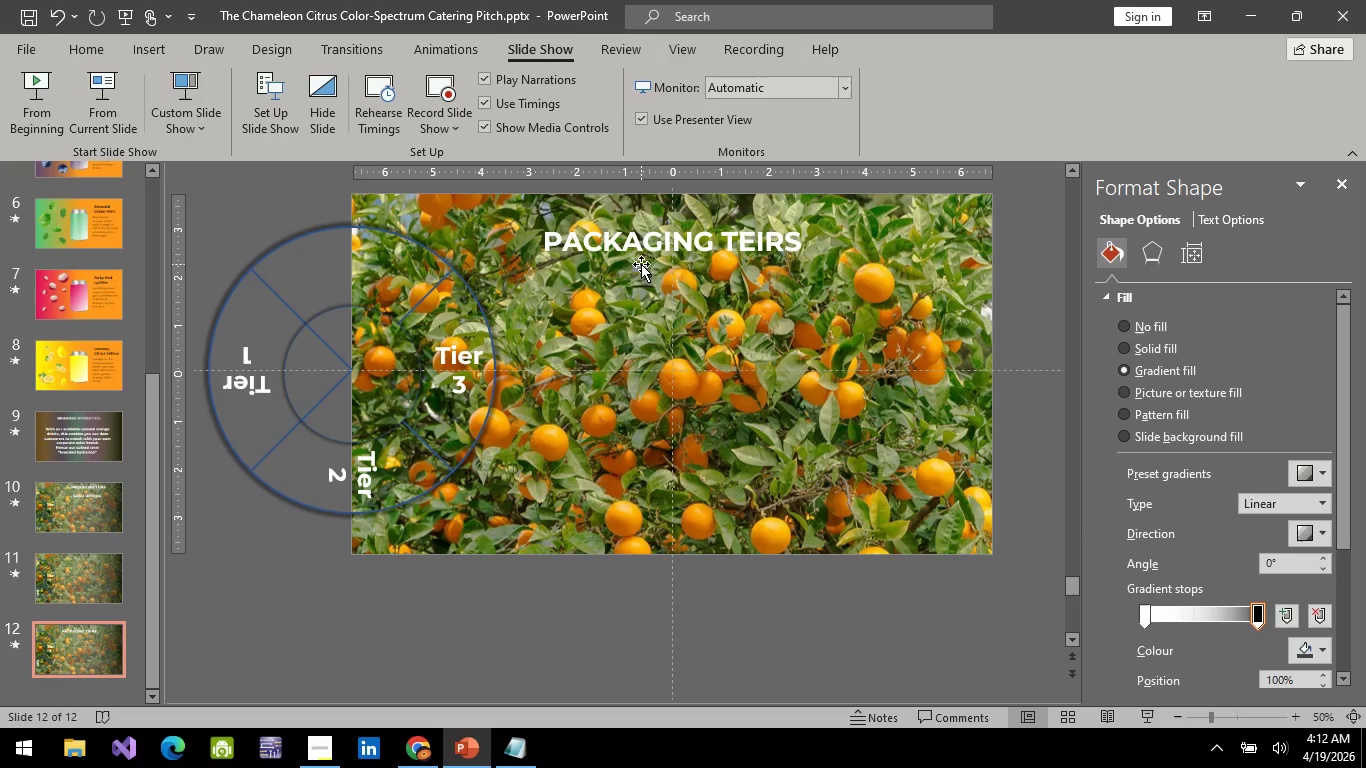 
key(Backspace)
 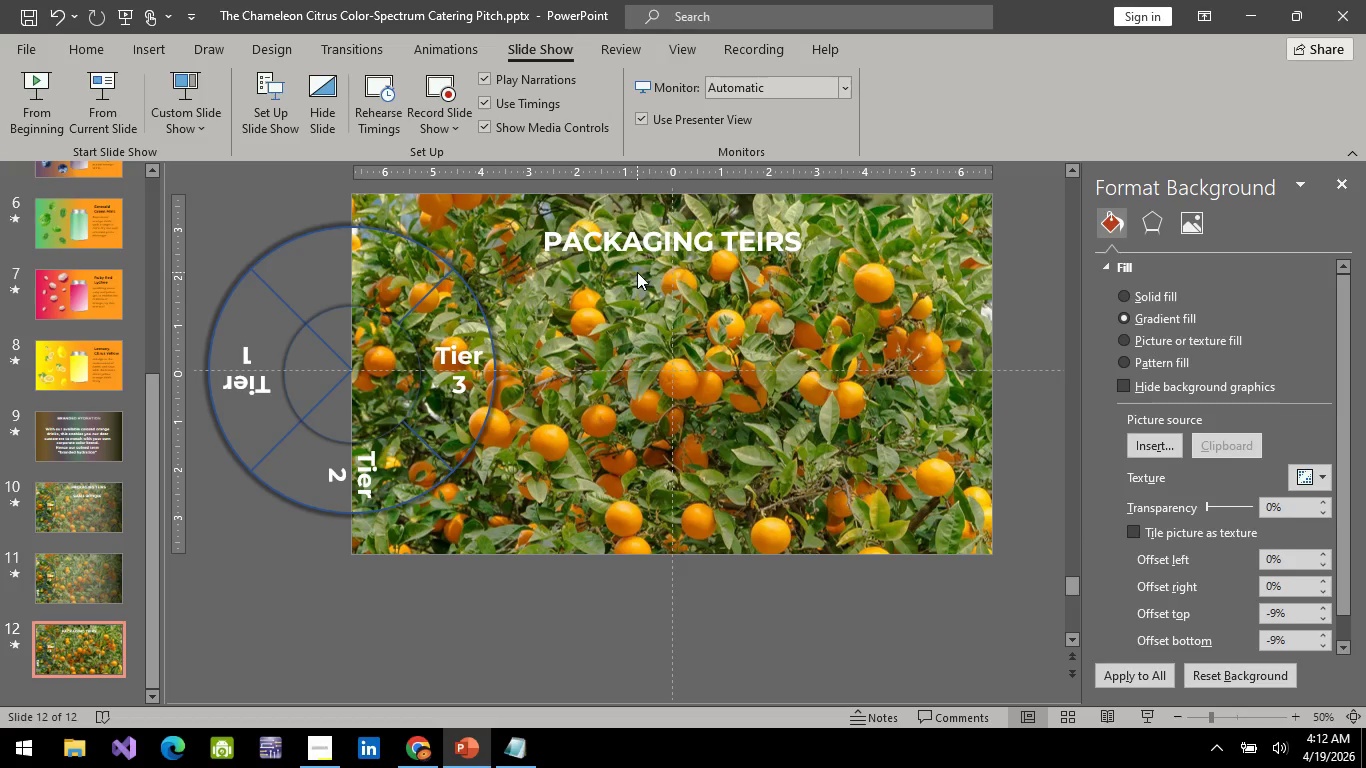 
key(Control+Z)
 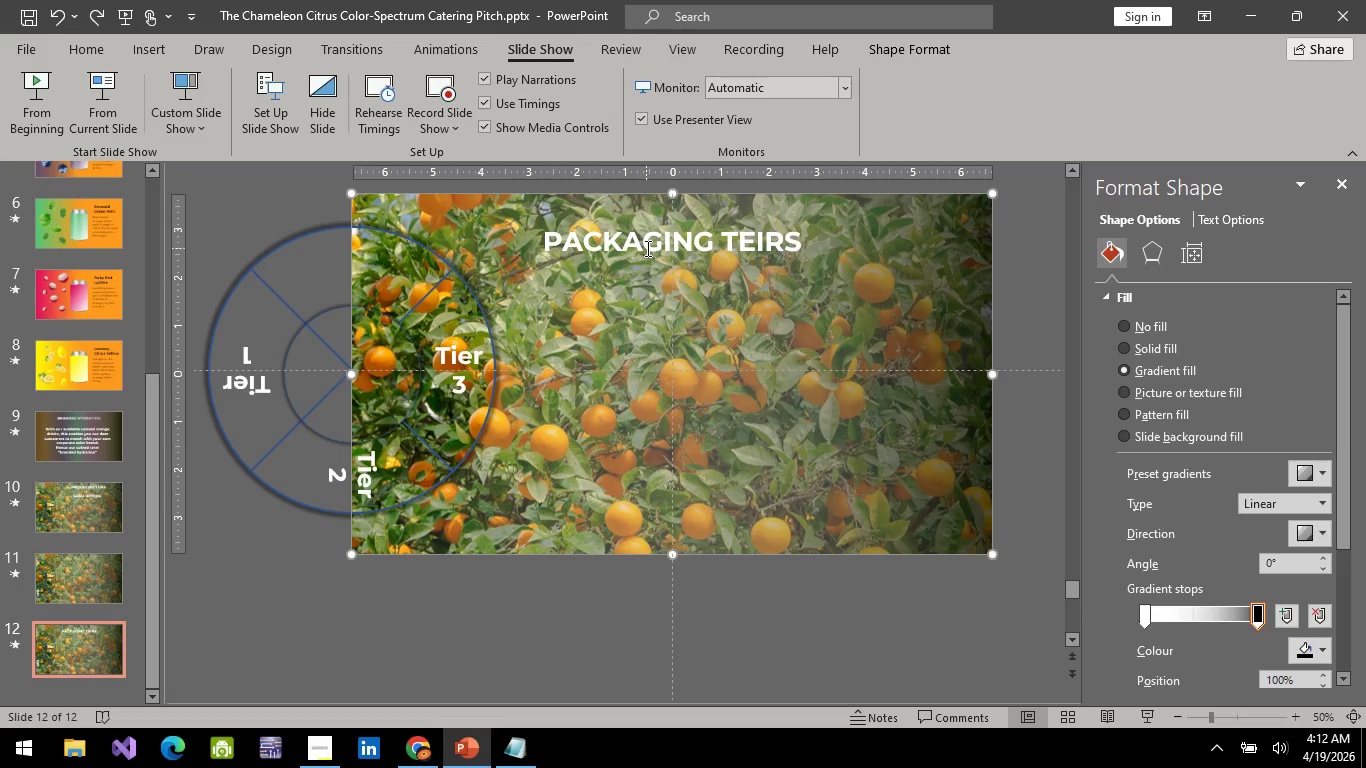 
left_click([646, 248])
 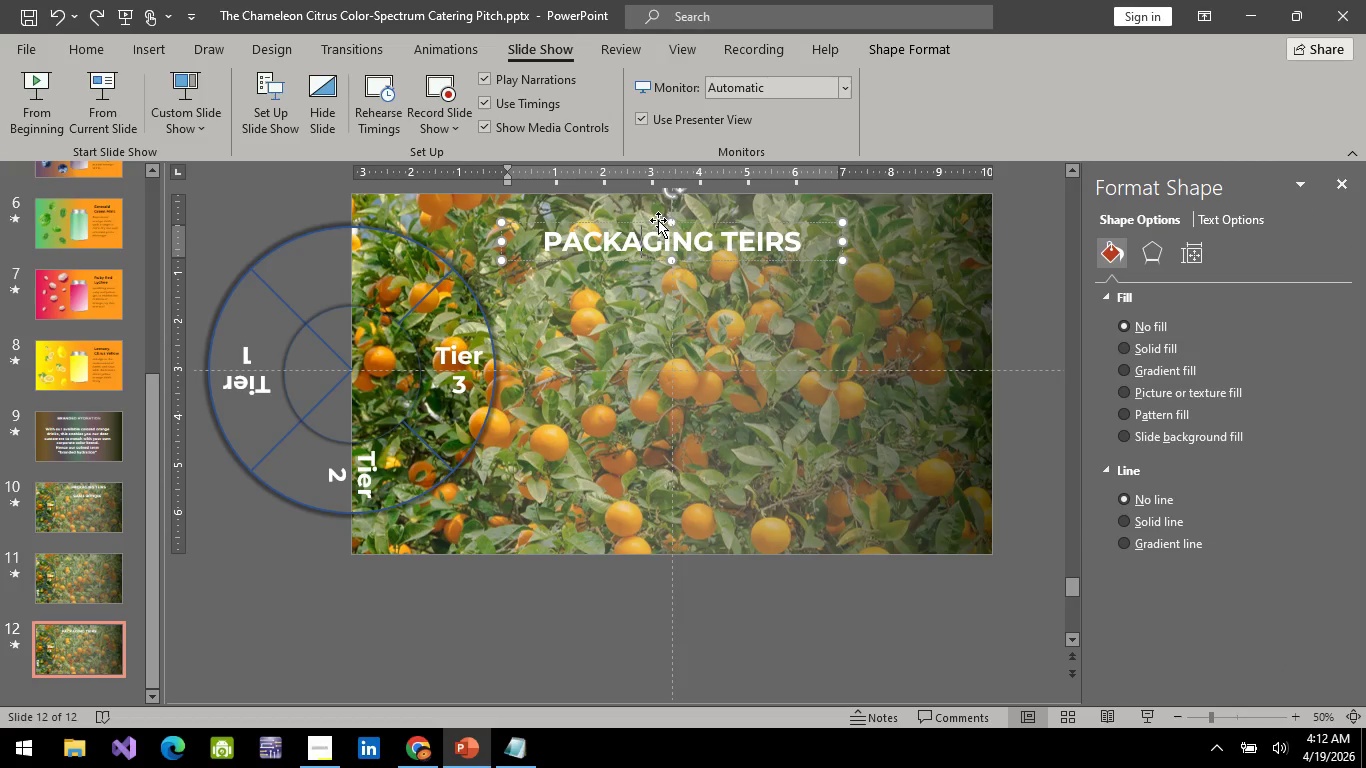 
left_click([658, 219])
 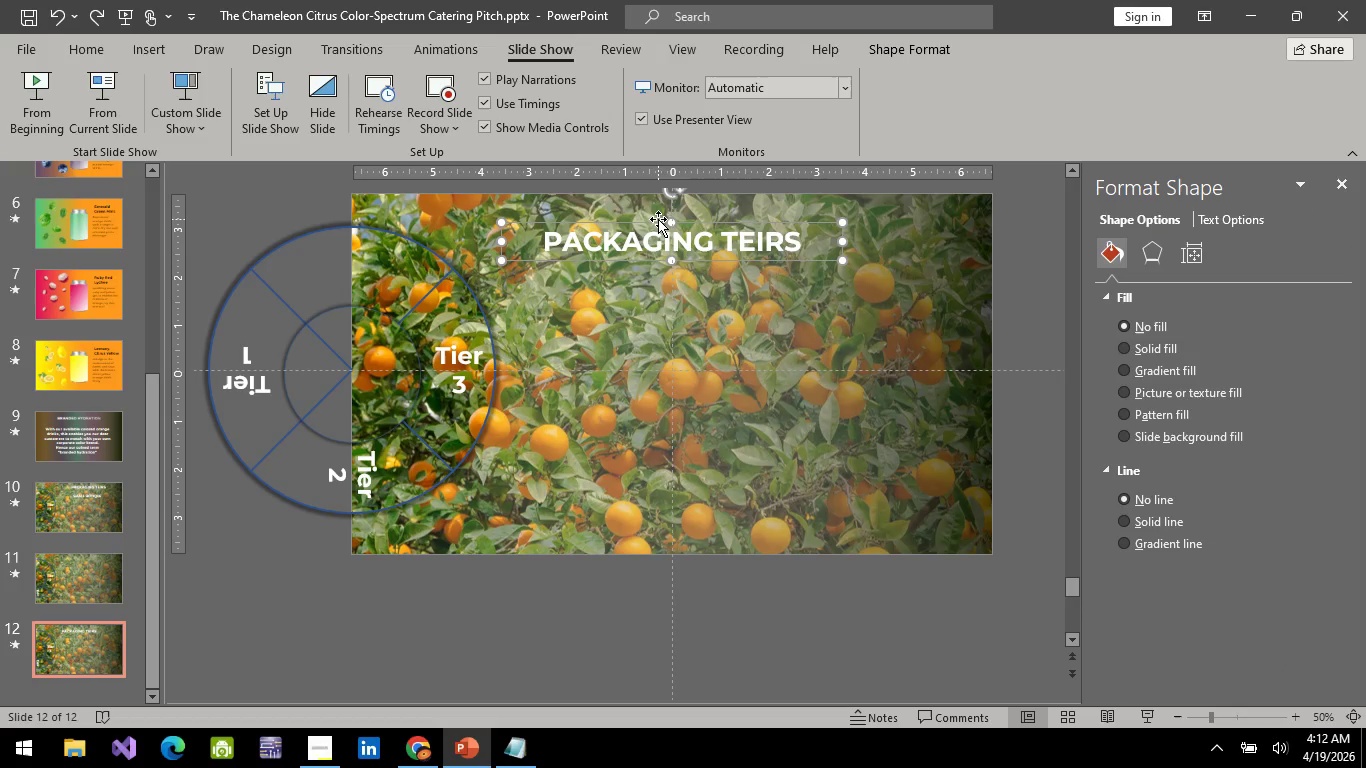 
key(Backspace)
 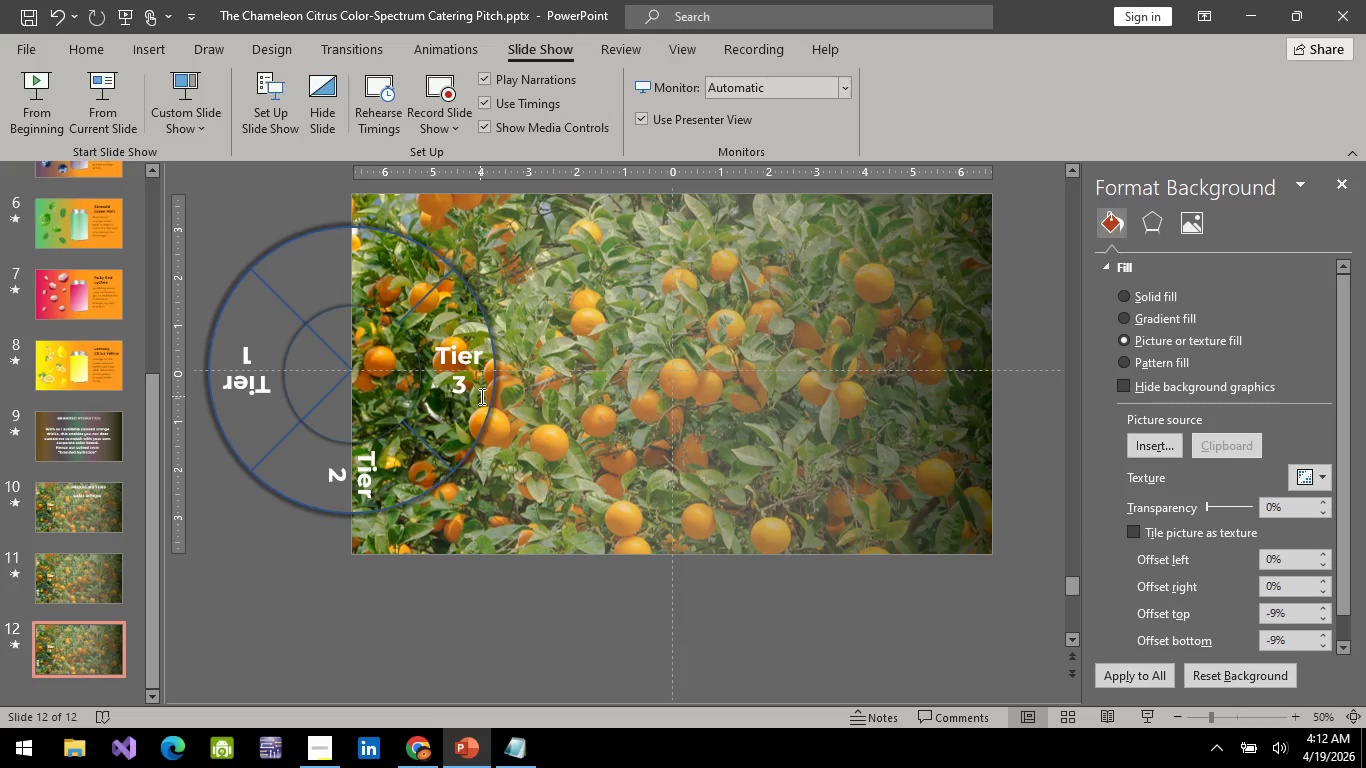 
key(Alt+AltLeft)
 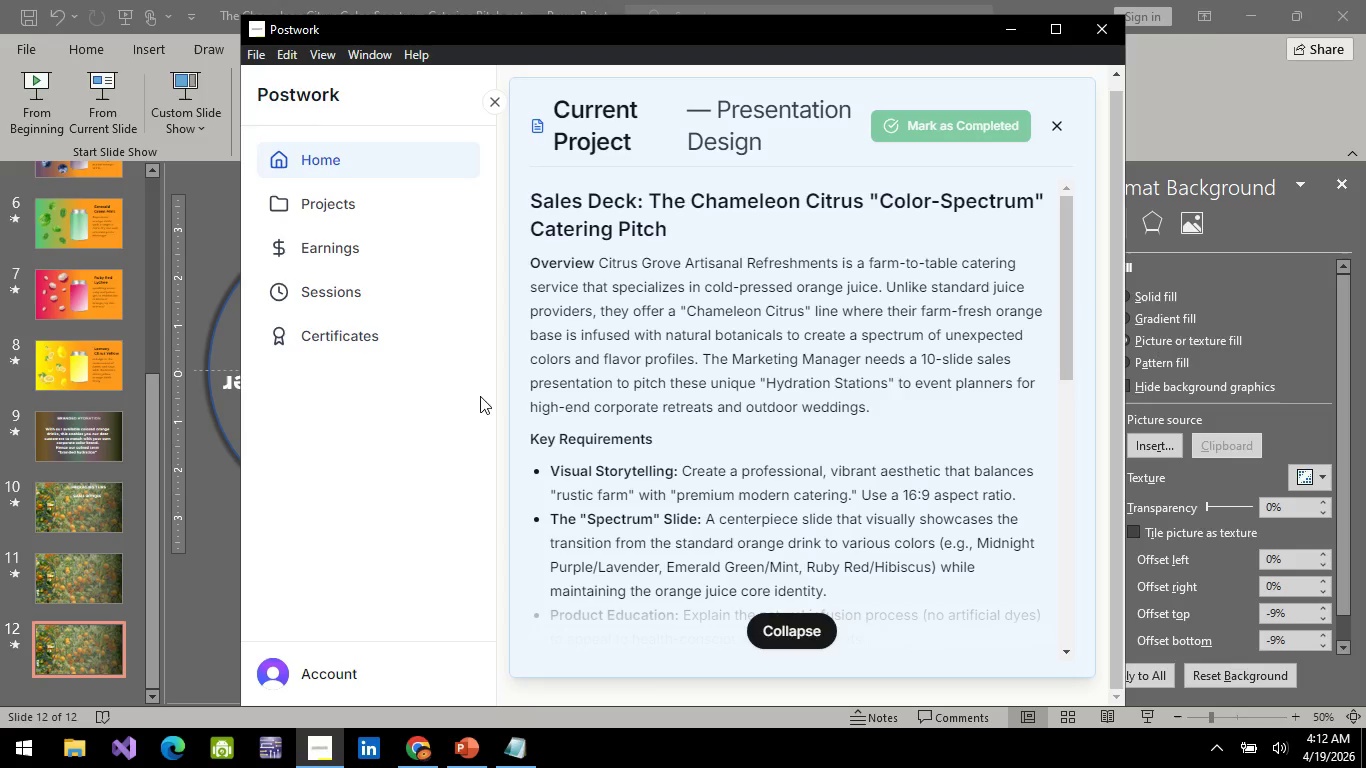 
key(Alt+Tab)